 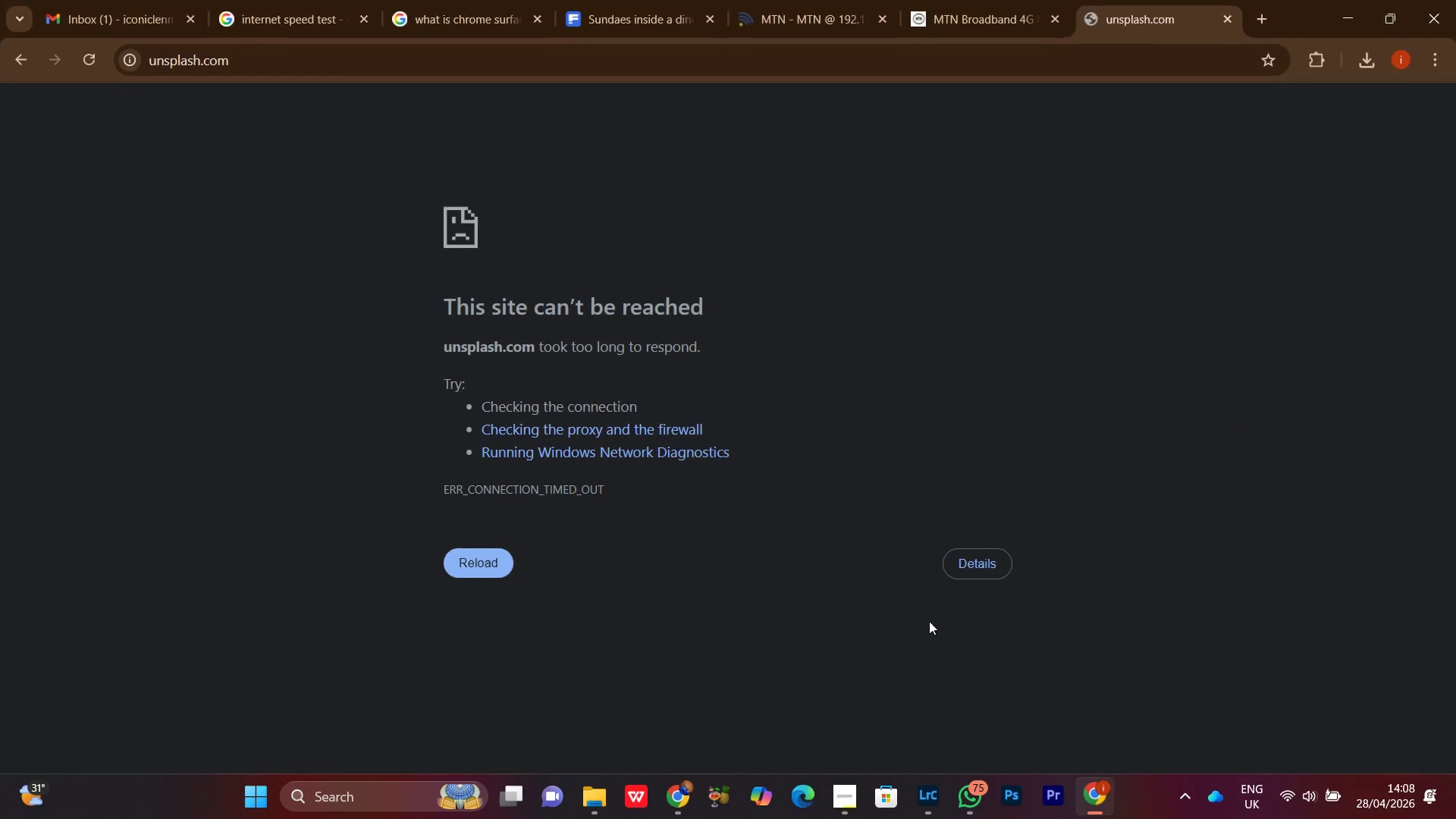 
left_click([279, 9])
 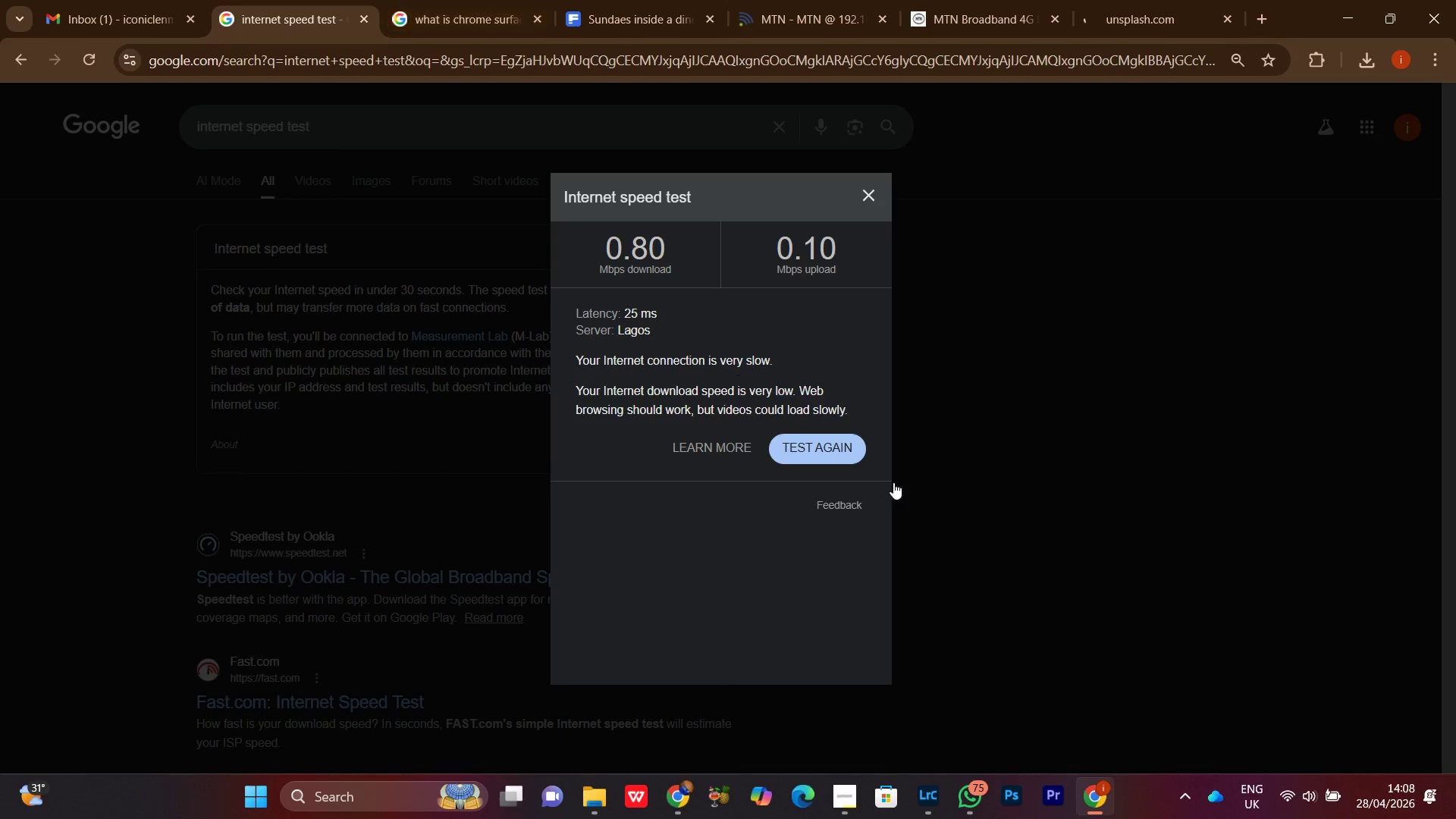 
left_click([795, 441])
 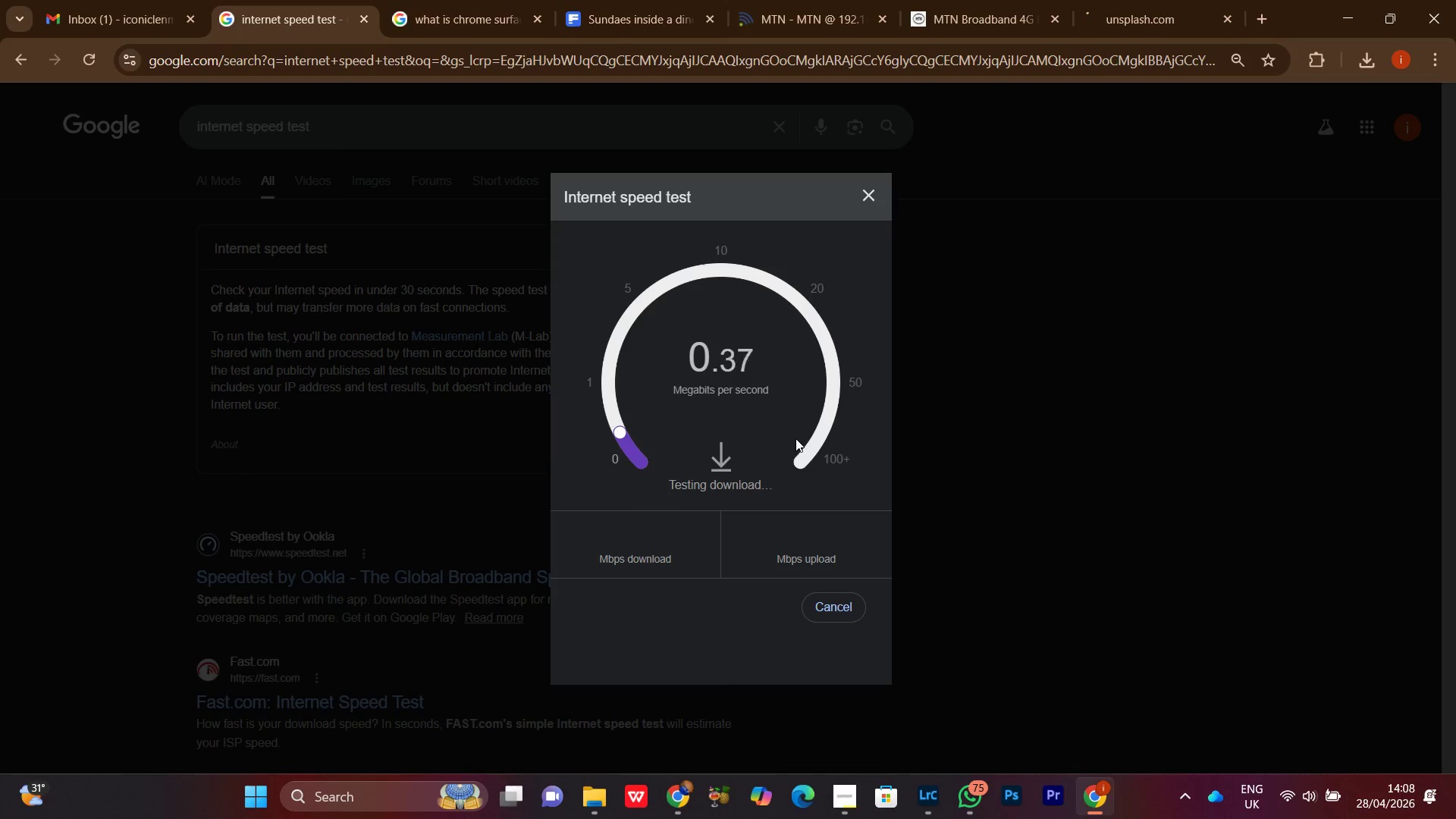 
wait(9.75)
 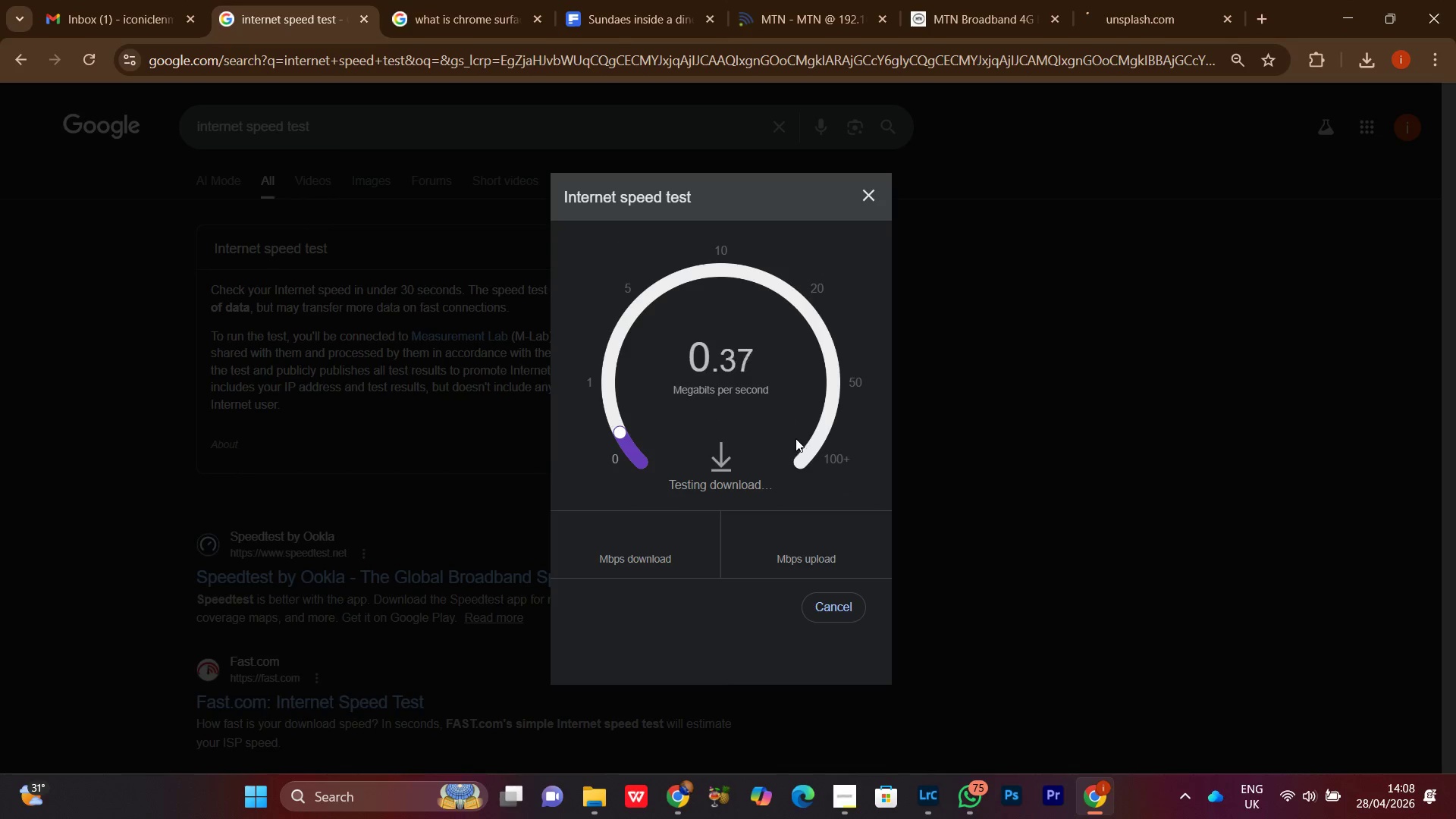 
left_click([1352, 8])